 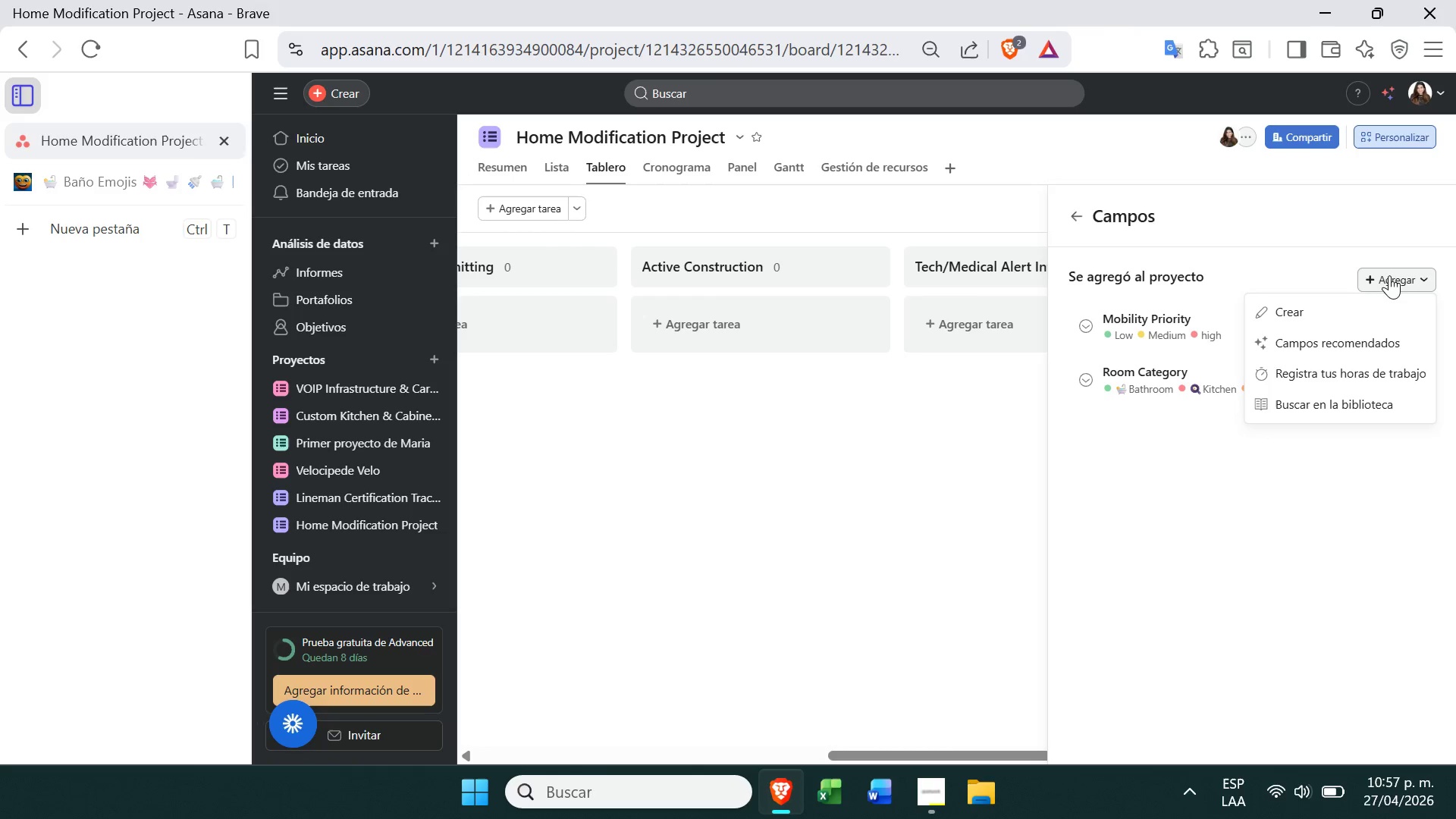 
left_click([1366, 300])
 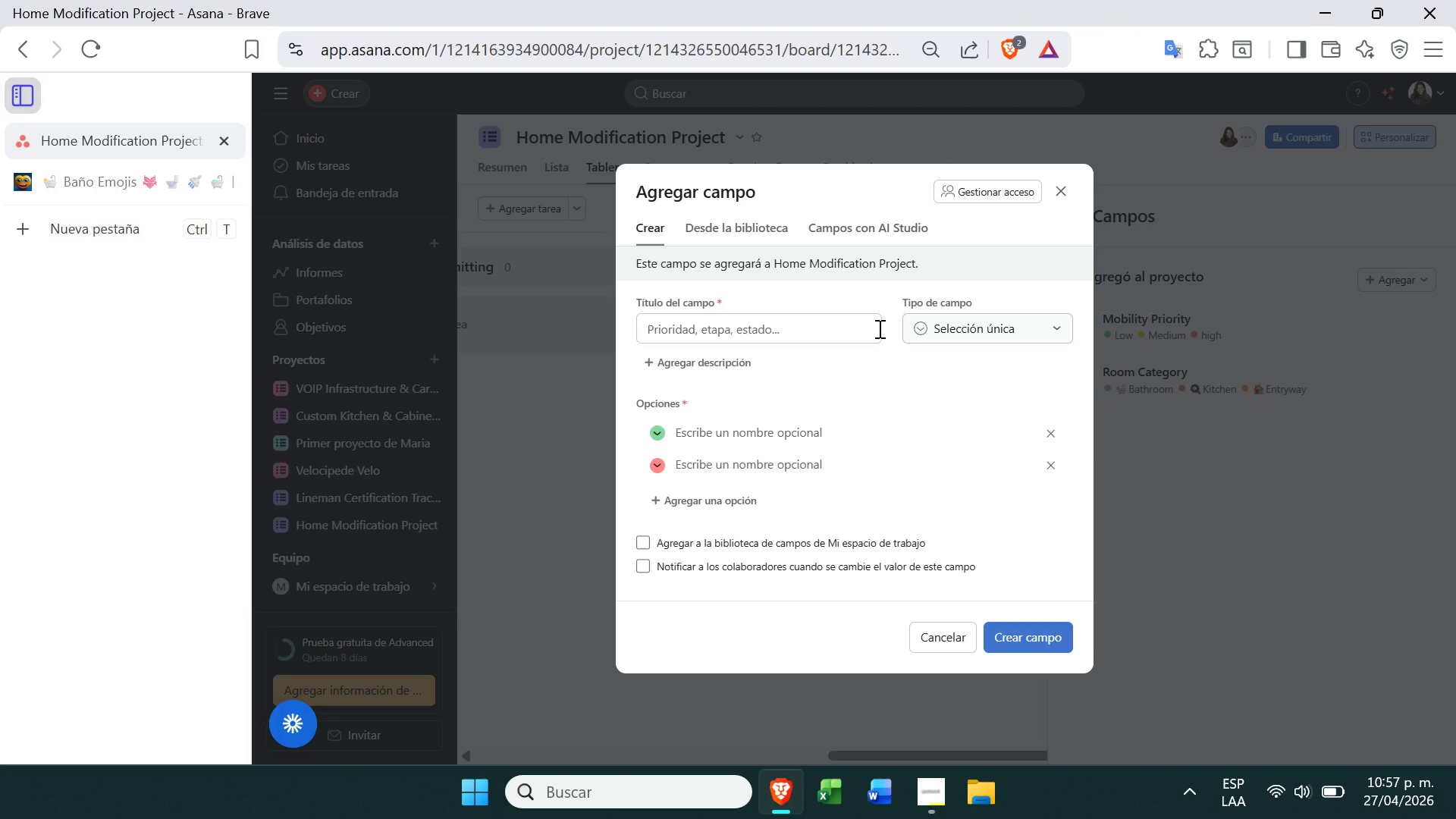 
left_click([851, 340])
 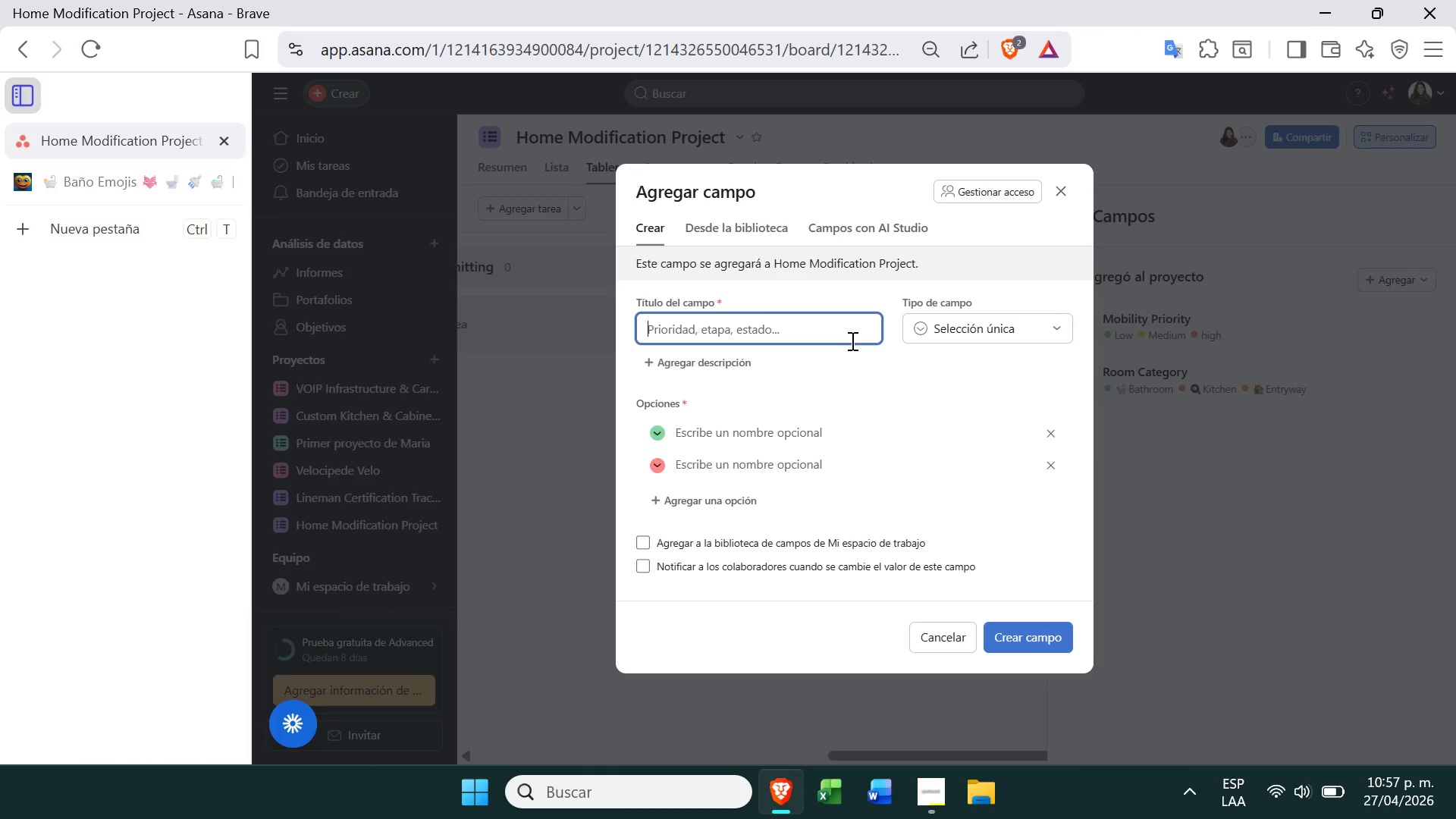 
key(Control+ControlLeft)
 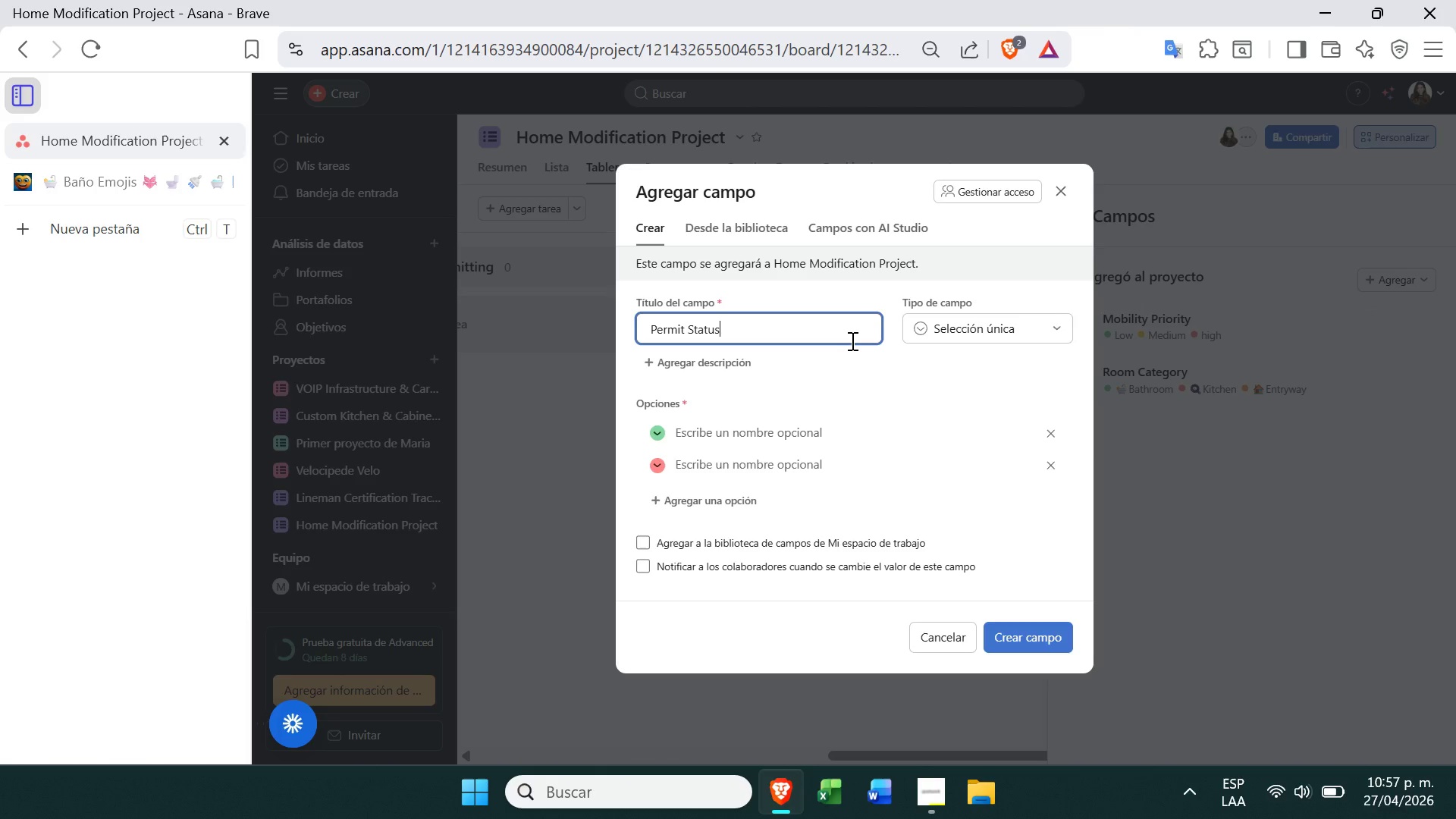 
key(Control+V)
 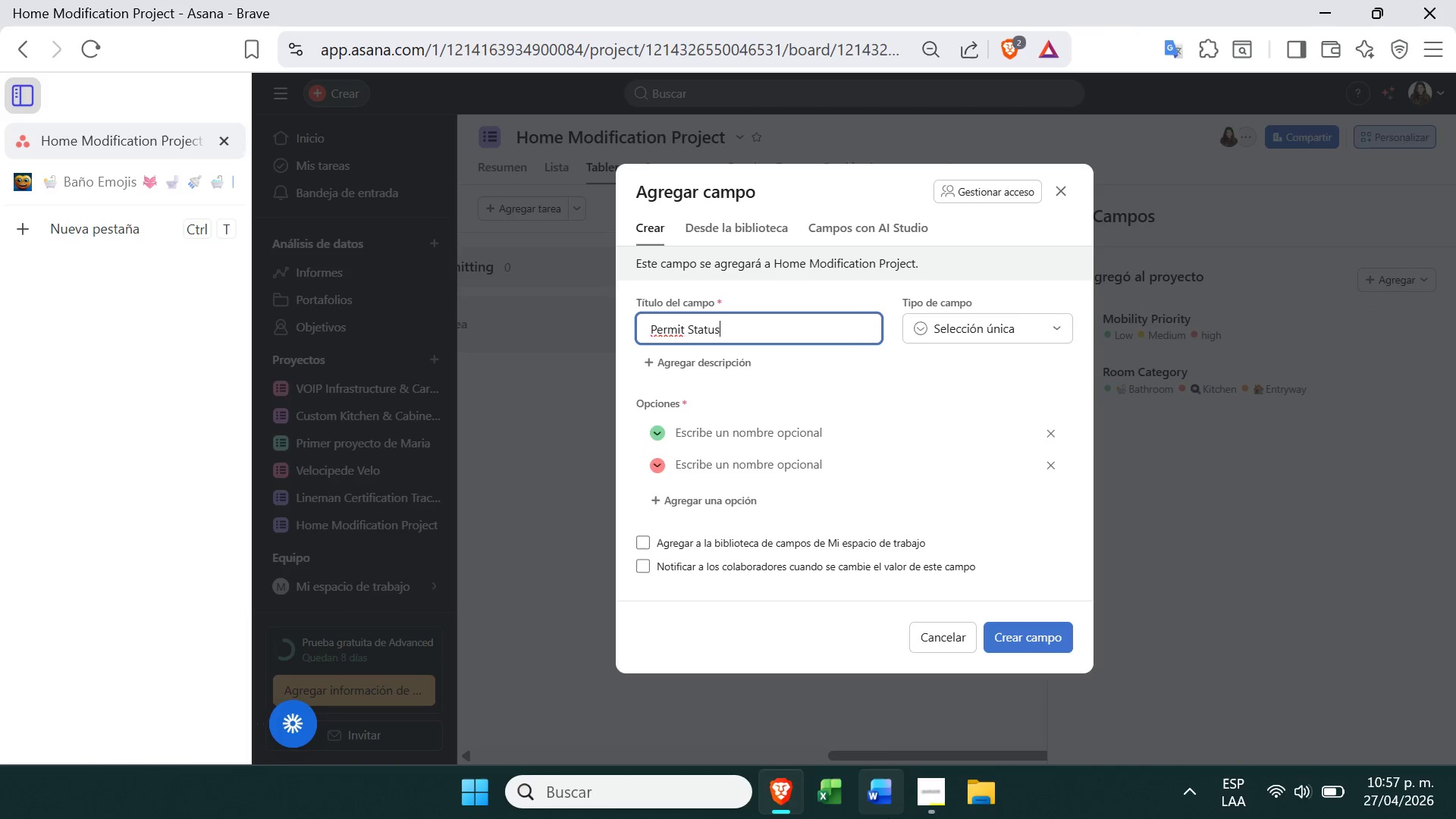 
left_click([917, 810])